 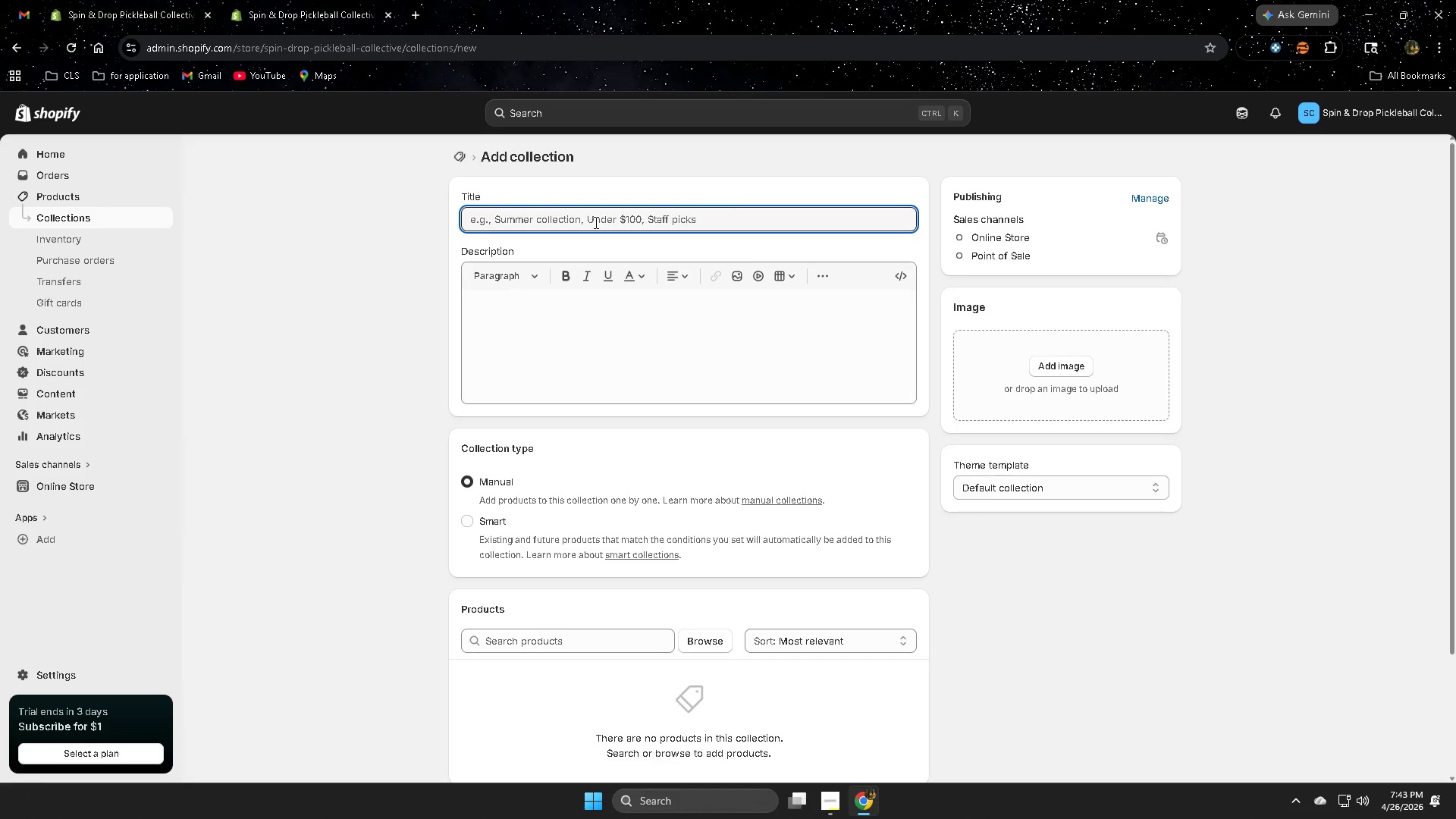 
key(Control+ControlLeft)
 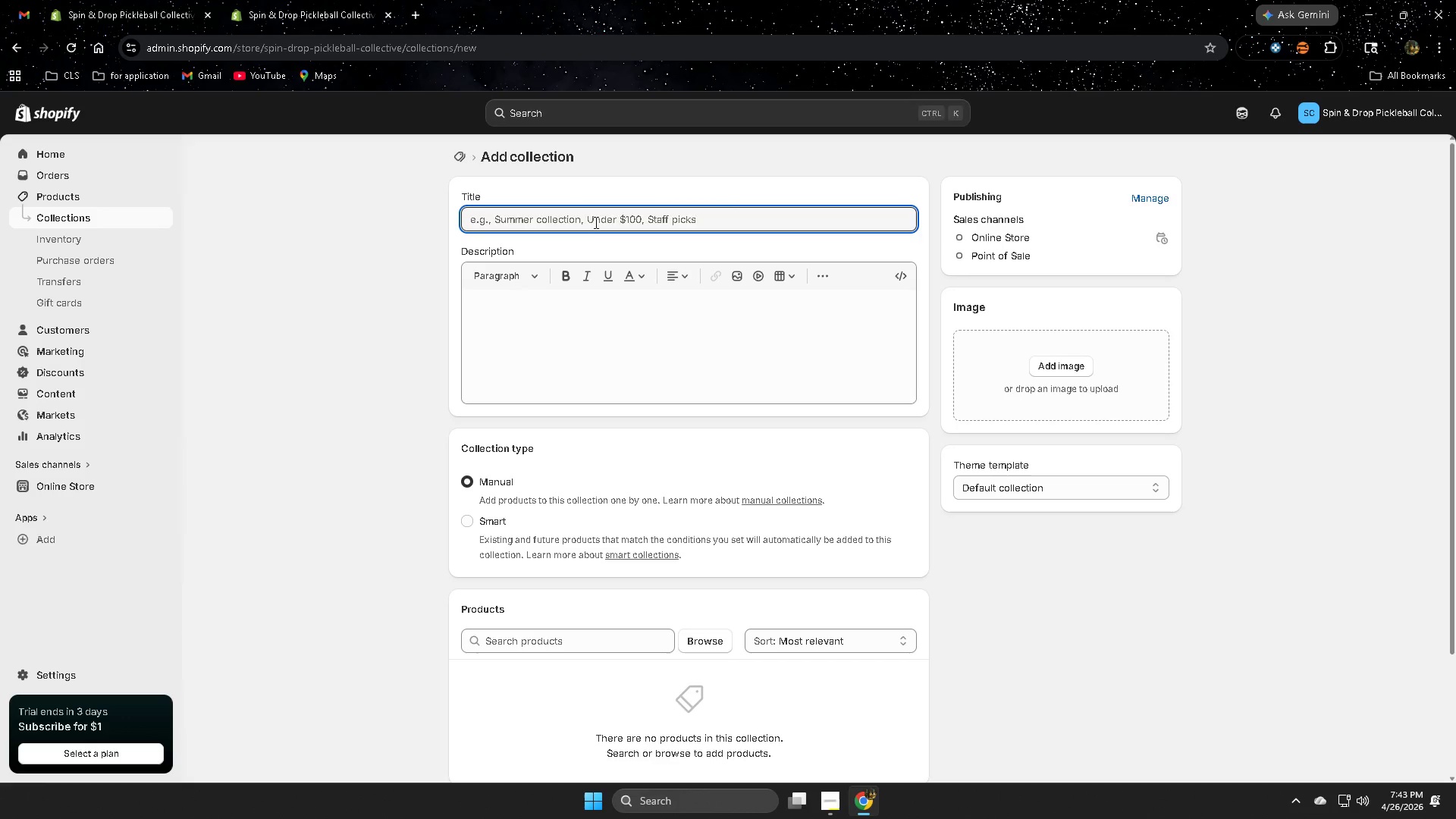 
key(Control+V)
 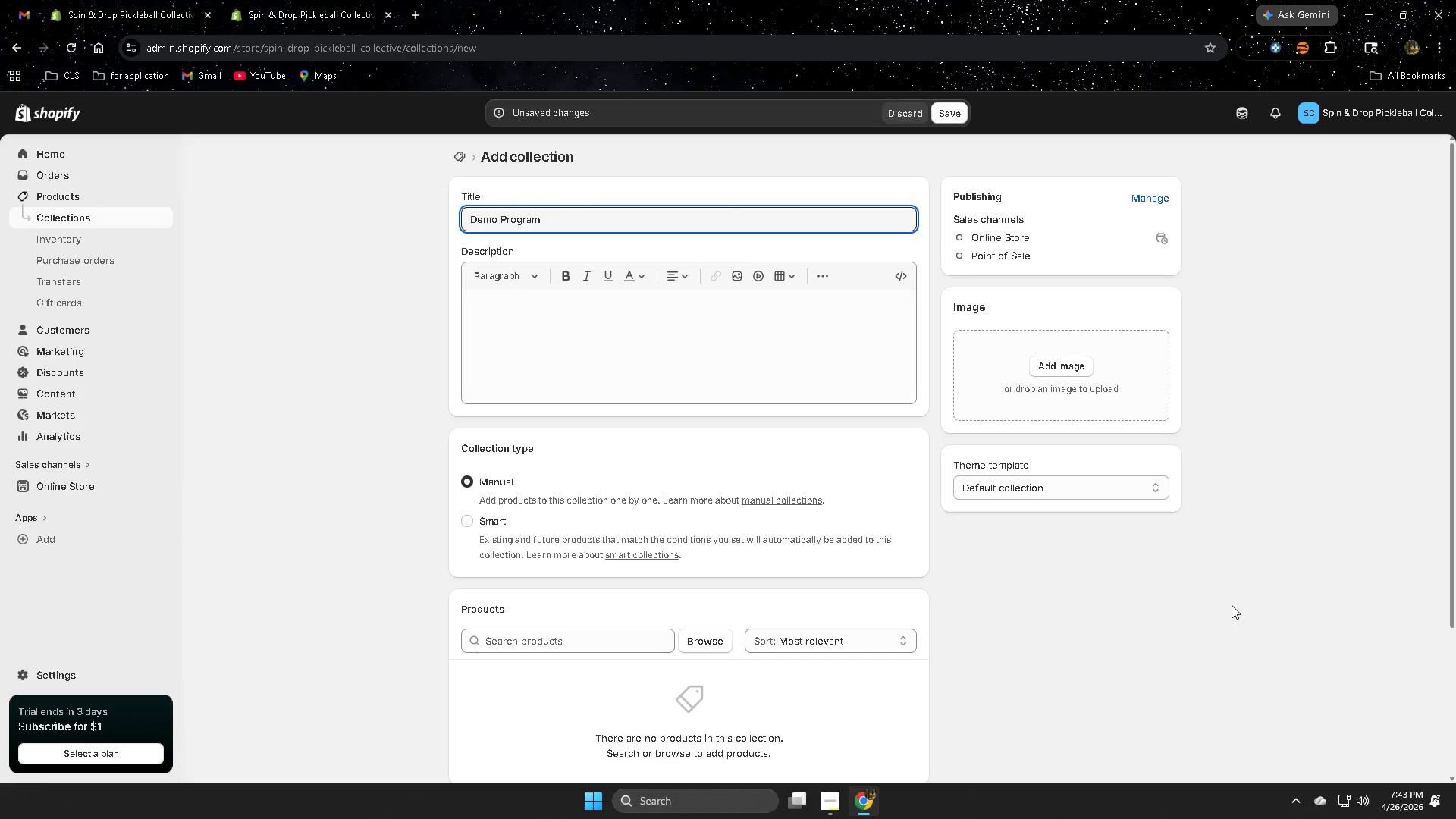 
wait(8.92)
 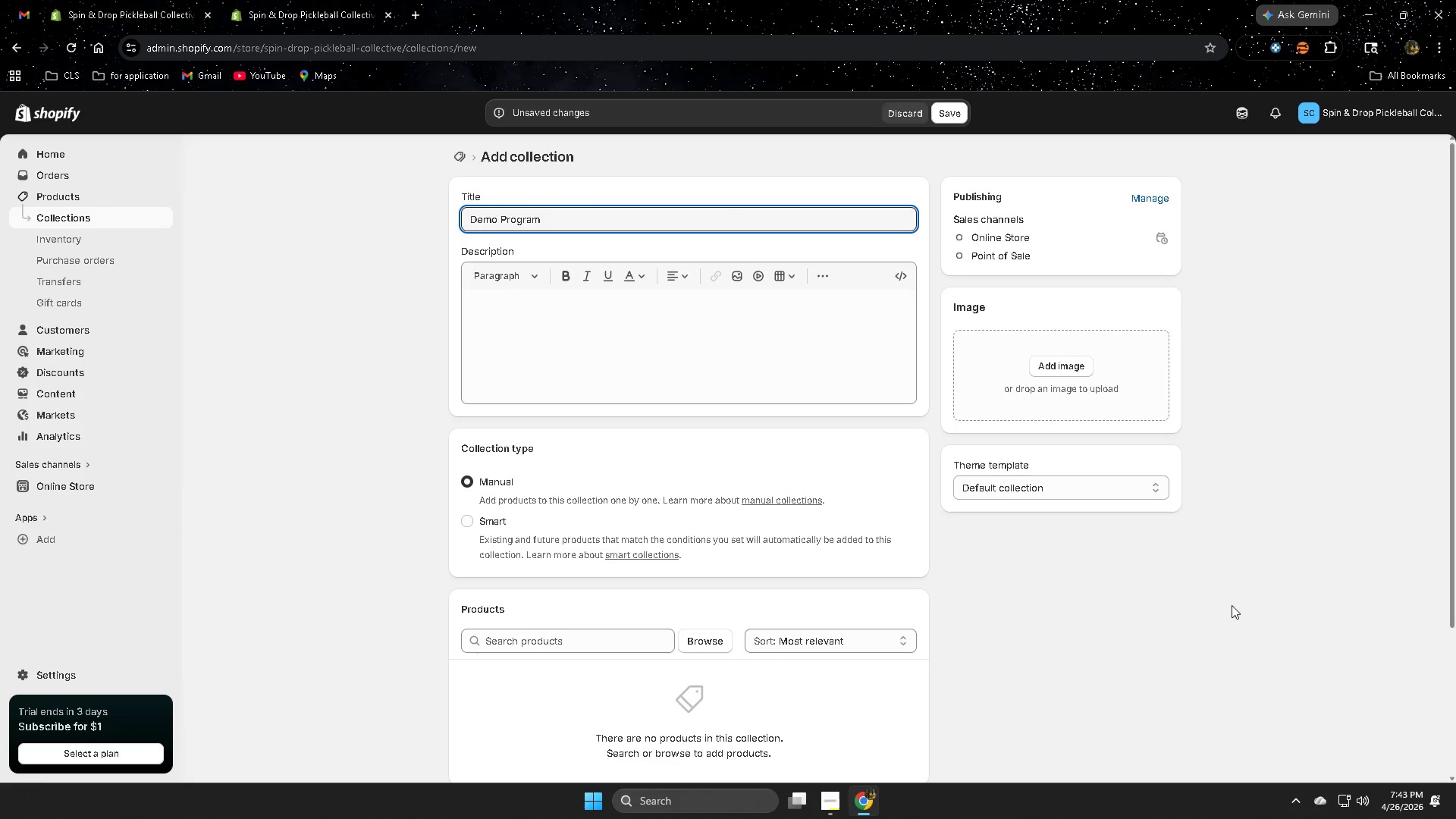 
double_click([461, 520])
 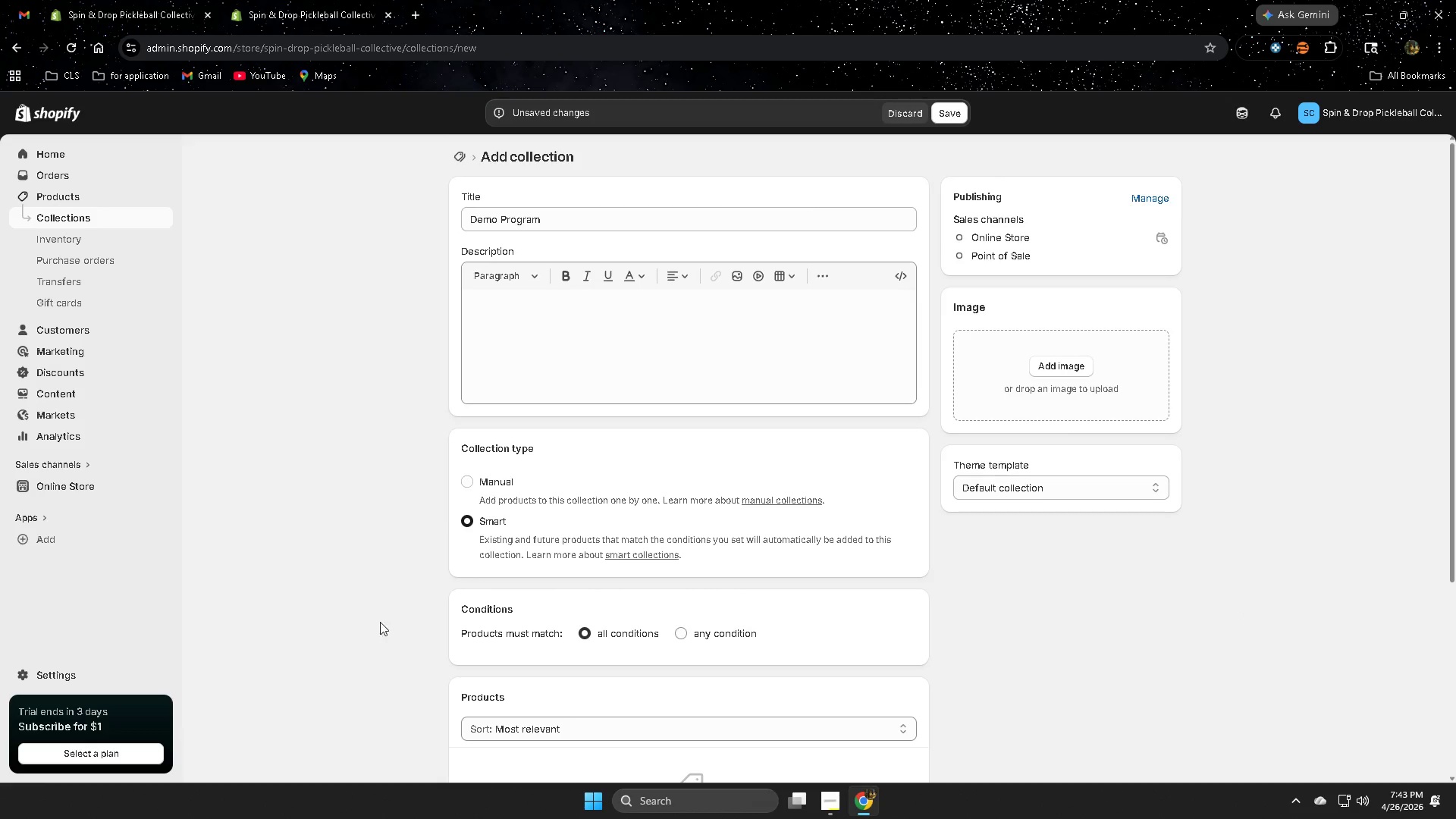 
scroll: coordinate [386, 613], scroll_direction: down, amount: 1.0
 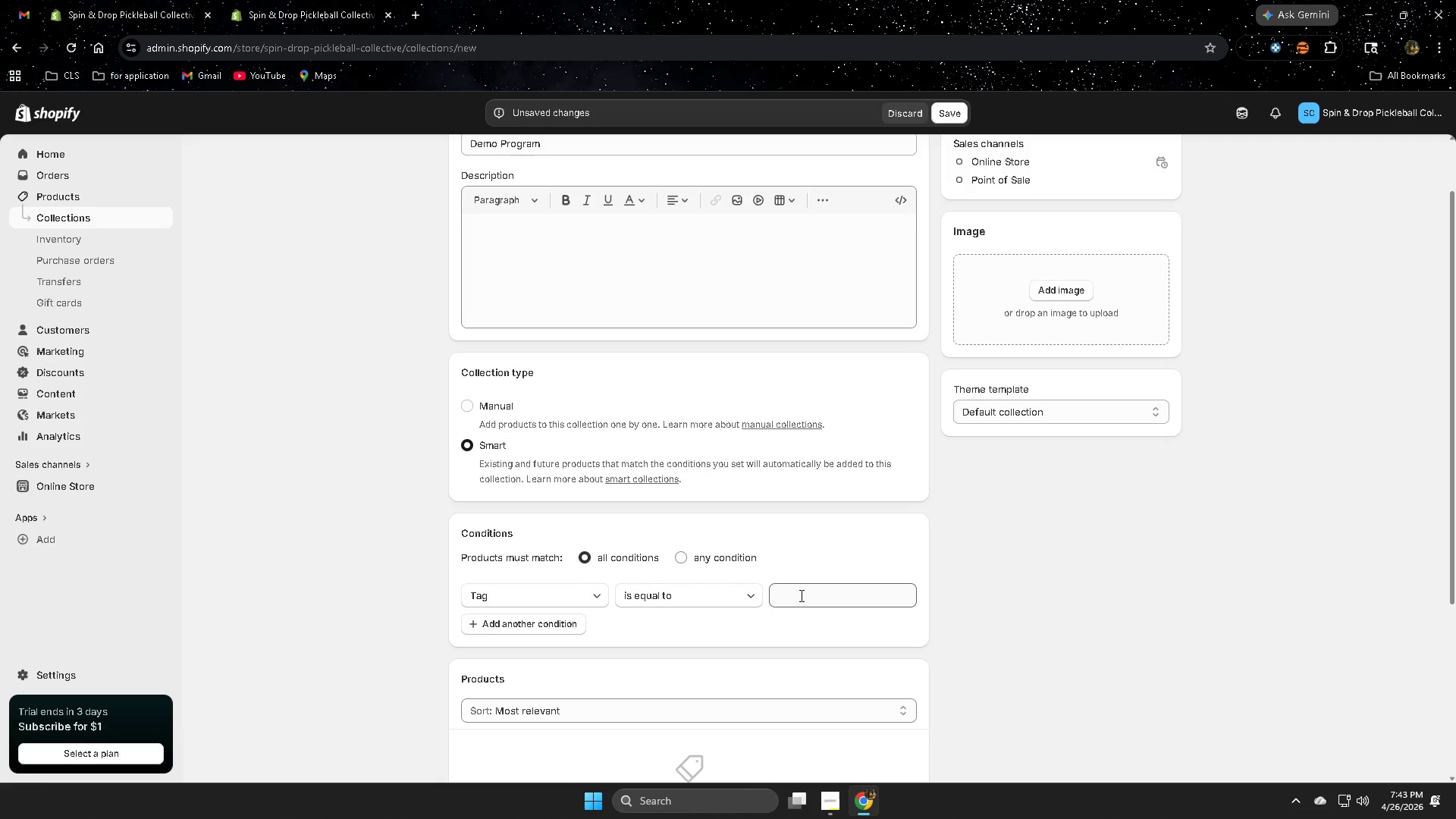 
wait(6.68)
 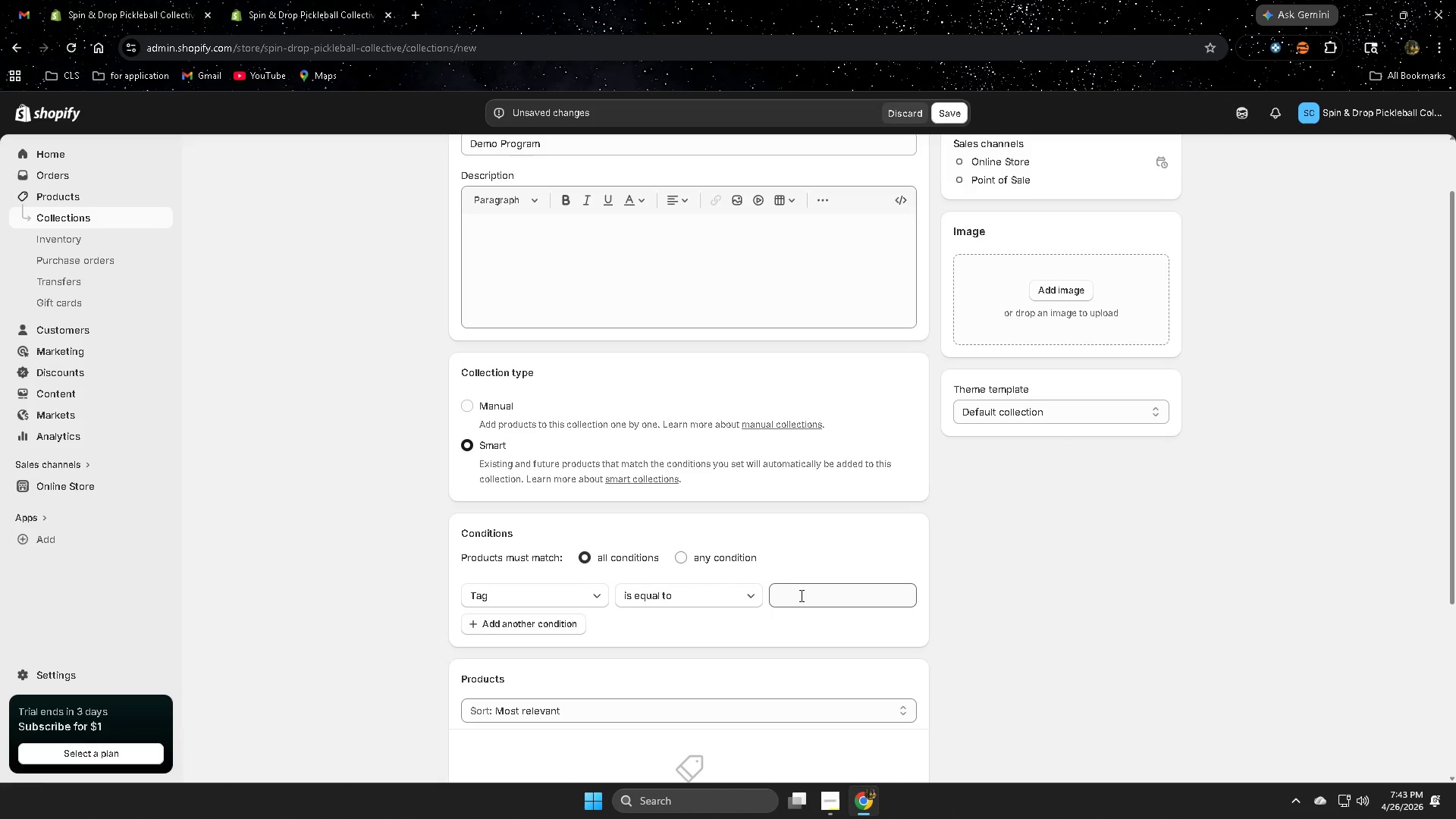 
left_click([800, 595])
 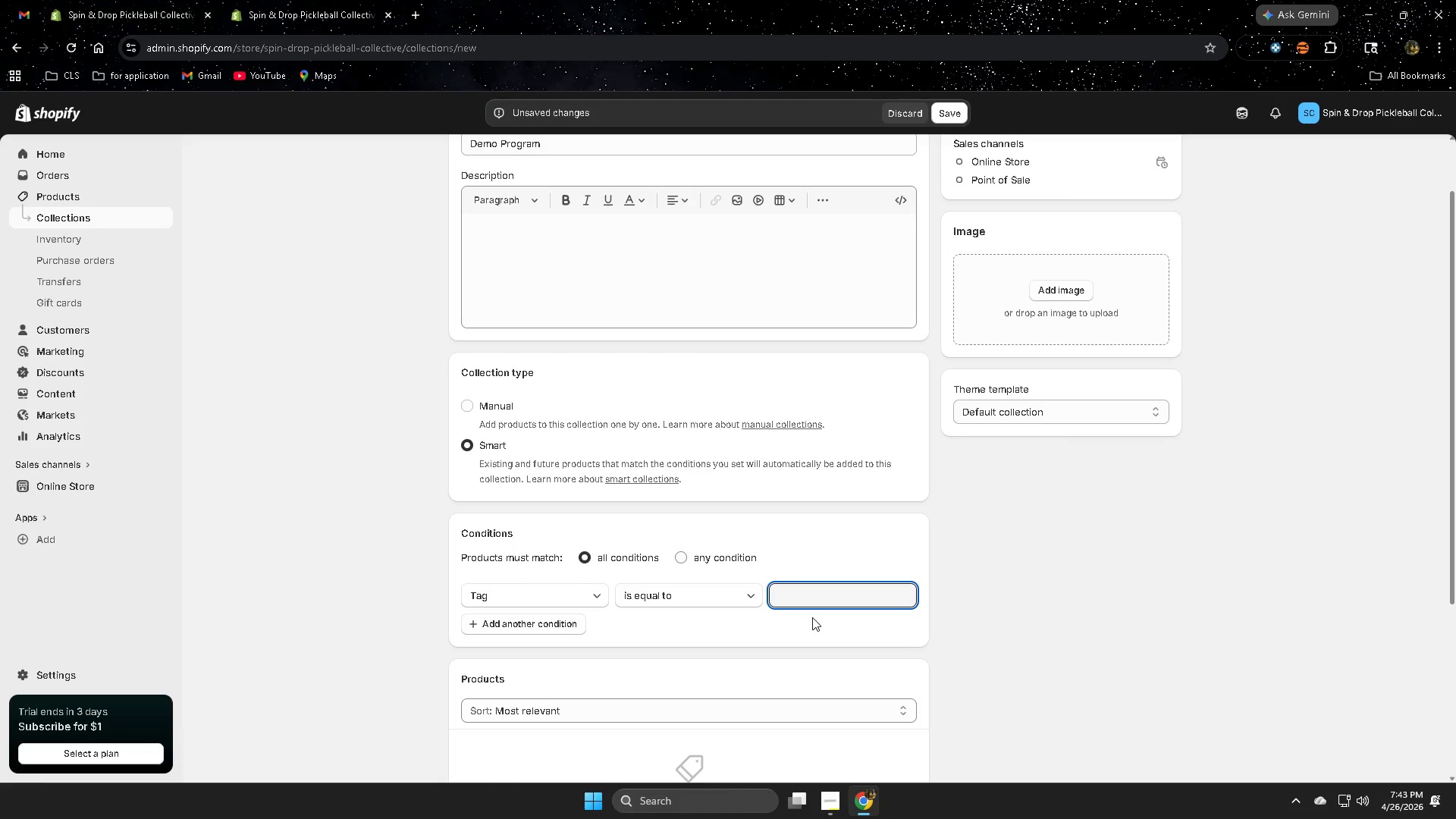 
type(DE)
key(Backspace)
type(emo Program)
 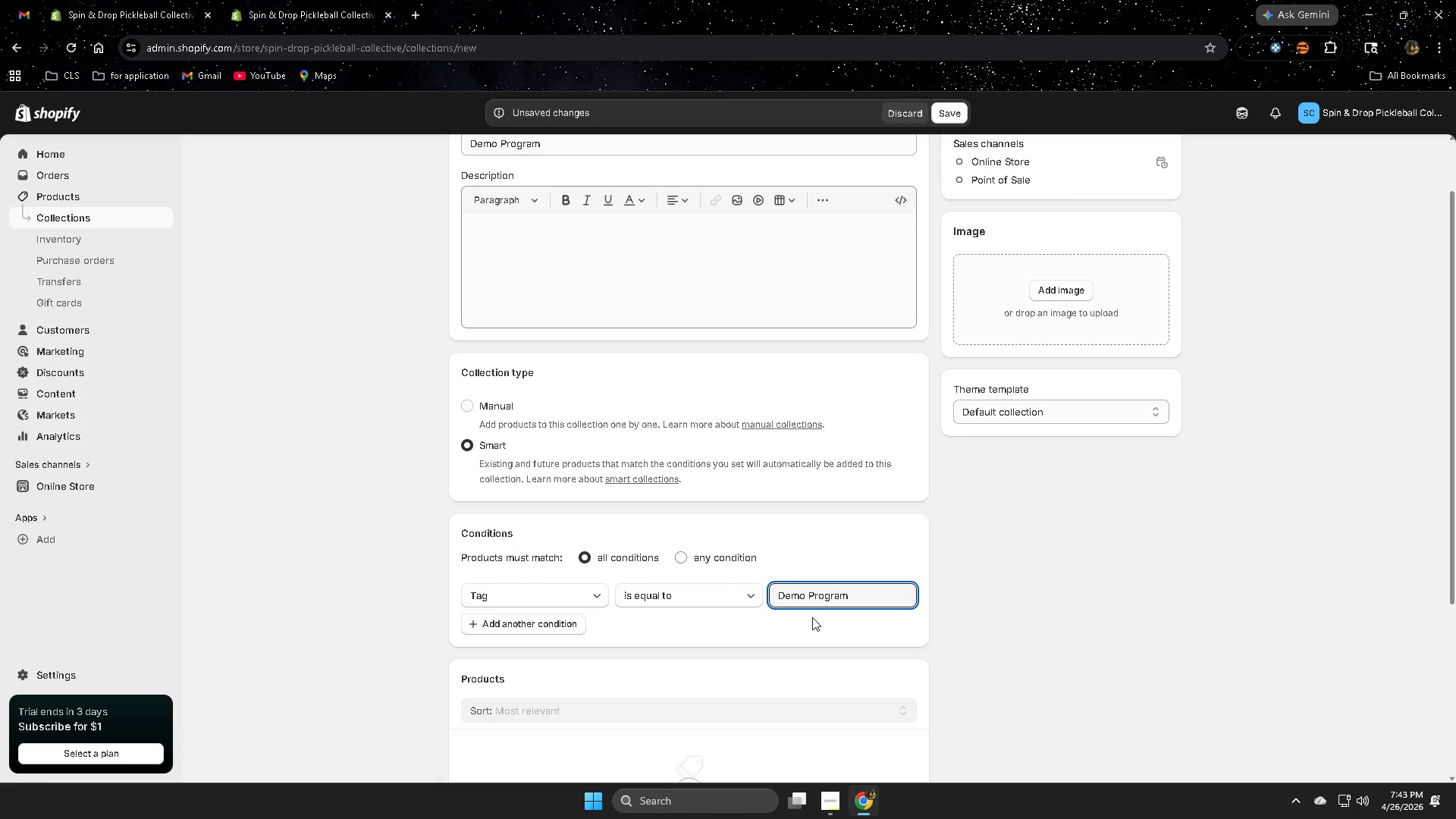 
left_click([1062, 620])
 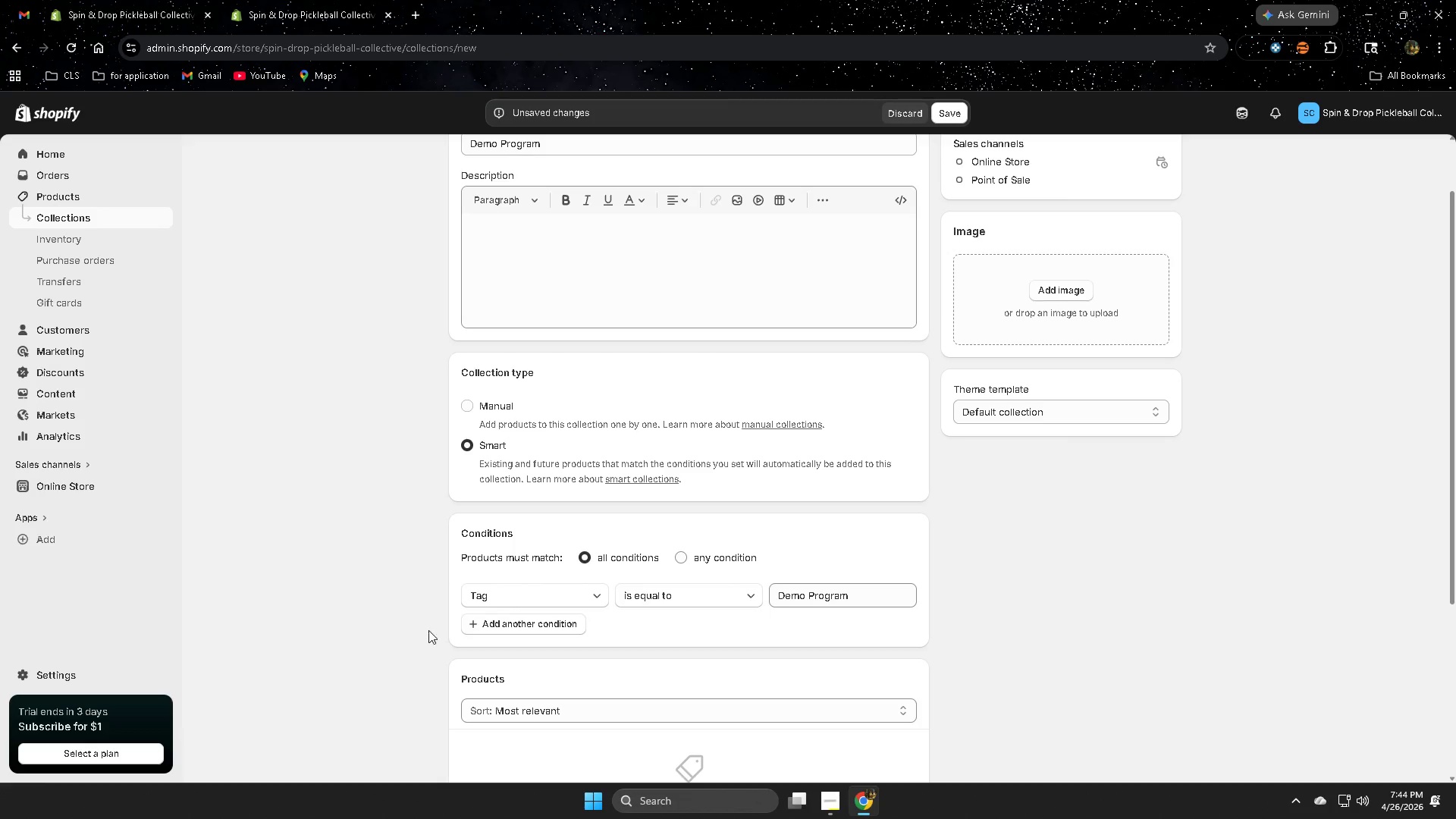 
wait(6.78)
 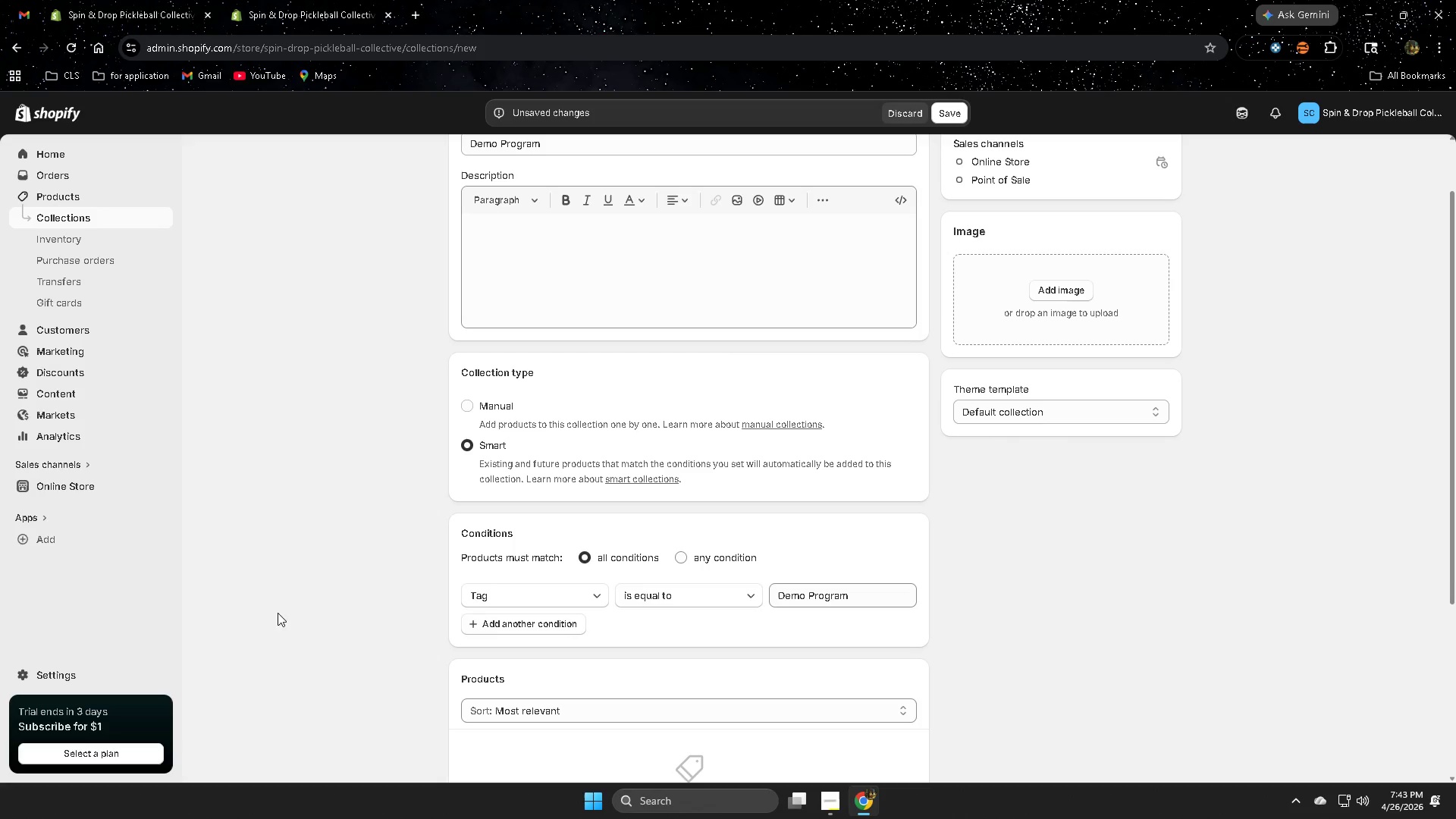 
left_click([502, 229])
 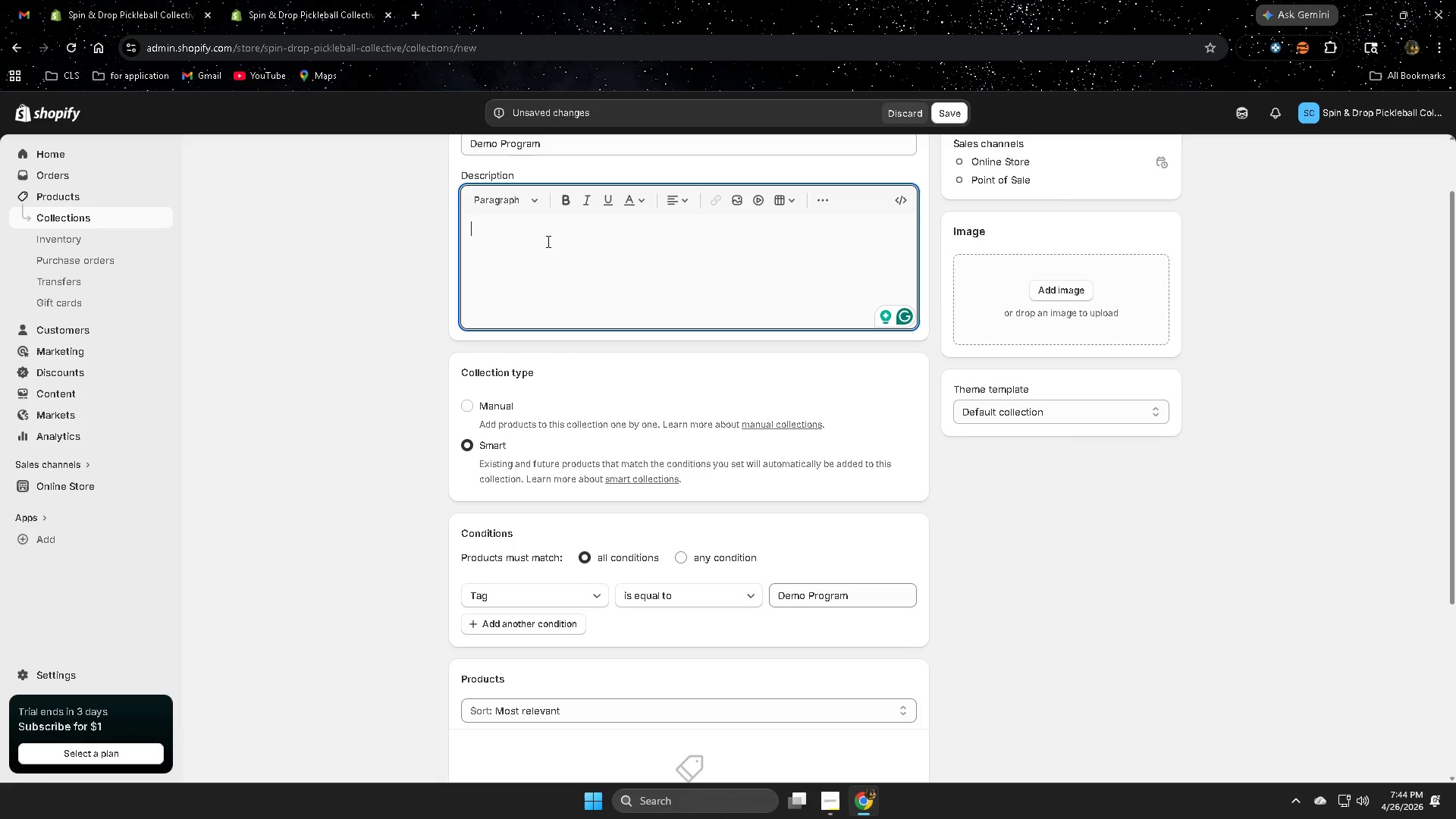 
type(Rt)
key(Backspace)
key(Backspace)
key(Backspace)
type(Try po)
key(Backspace)
type(e)
key(Backspace)
type(ro)
key(Backspace)
type(emium poc)
key(Backspace)
key(Backspace)
type(ick)
 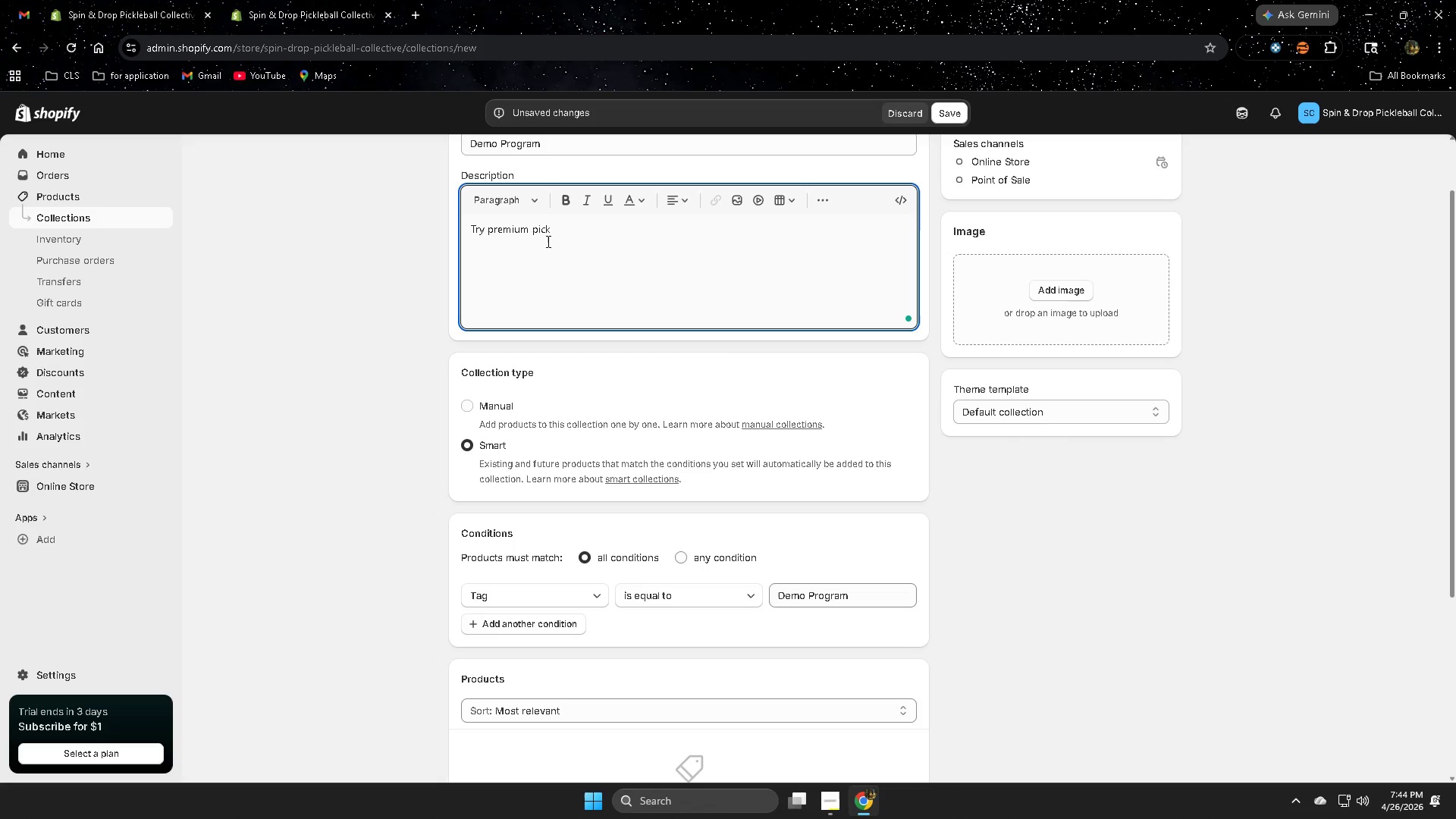 
type(leball paddel)
key(Backspace)
key(Backspace)
type(les before you by)
key(Backspace)
type(uy. Pay a refud)
key(Backspace)
type(ndalbe )
key(Backspace)
key(Backspace)
key(Backspace)
key(Backspace)
type(b)
key(Backspace)
key(Backspace)
type(able demo deposit and test elite perfeo)
key(Backspace)
key(Backspace)
type(ormacen)
key(Backspace)
key(Backspace)
key(Backspace)
type(nce gear.)
 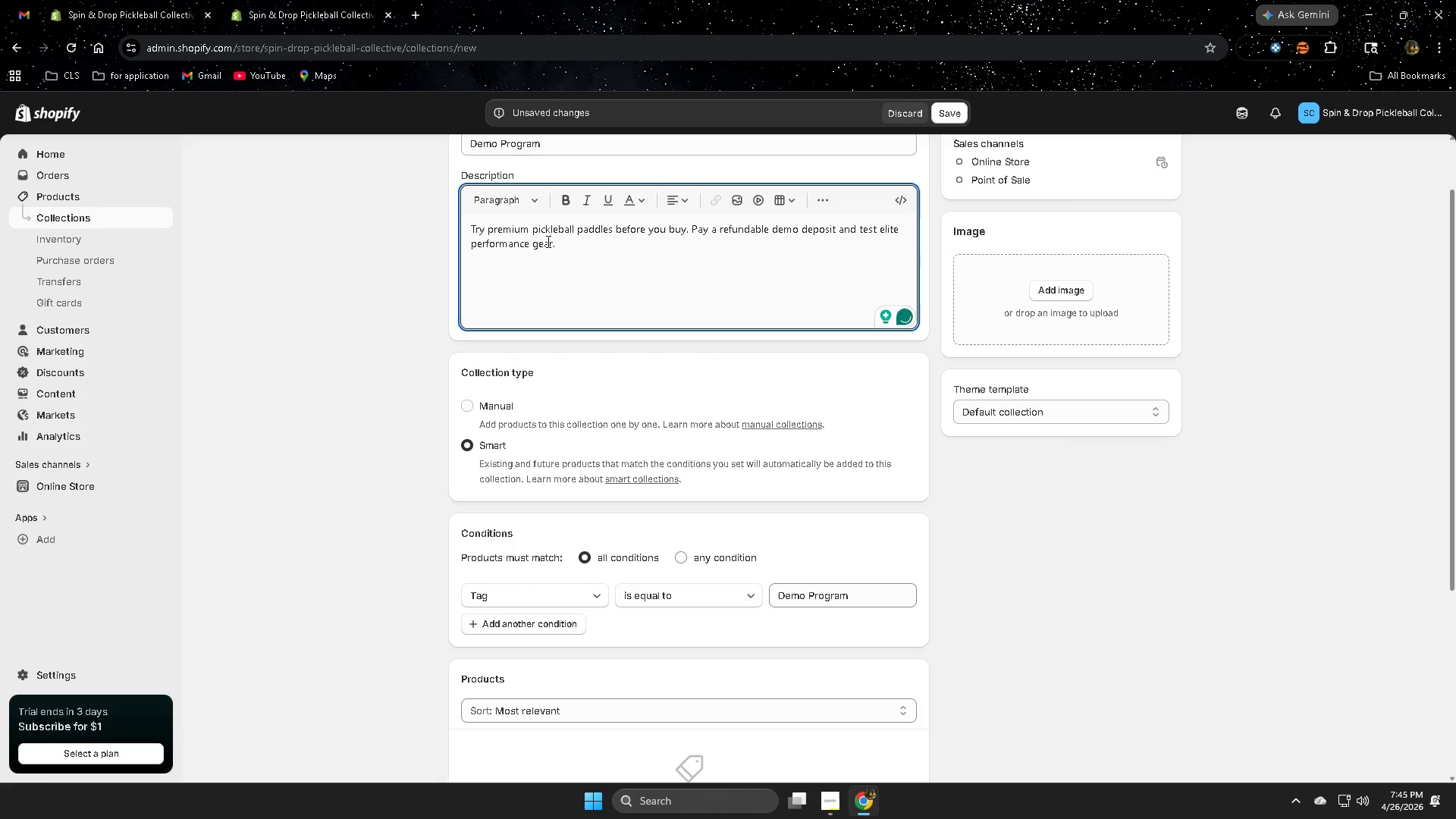 
left_click([428, 384])
 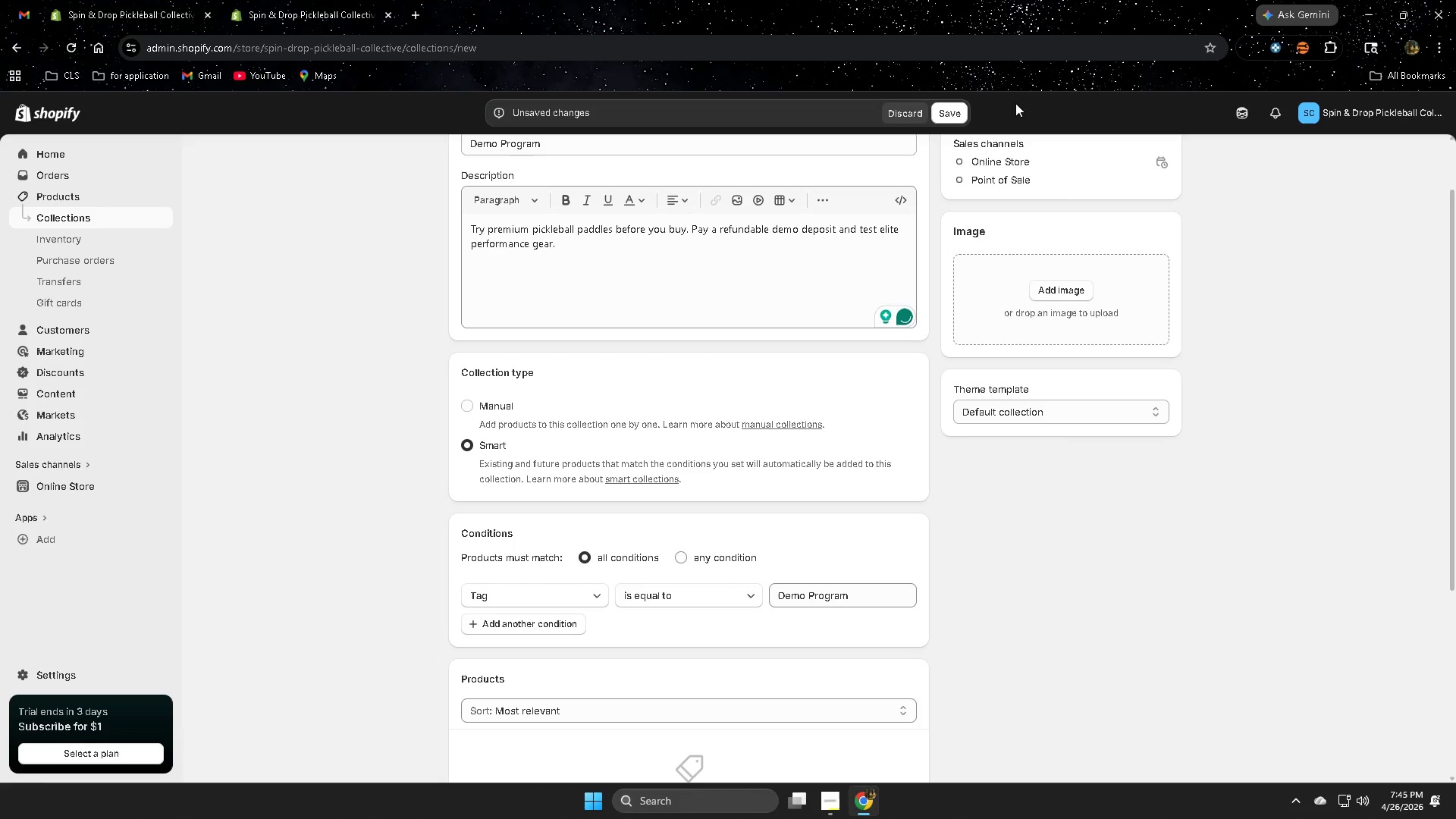 
left_click([939, 111])
 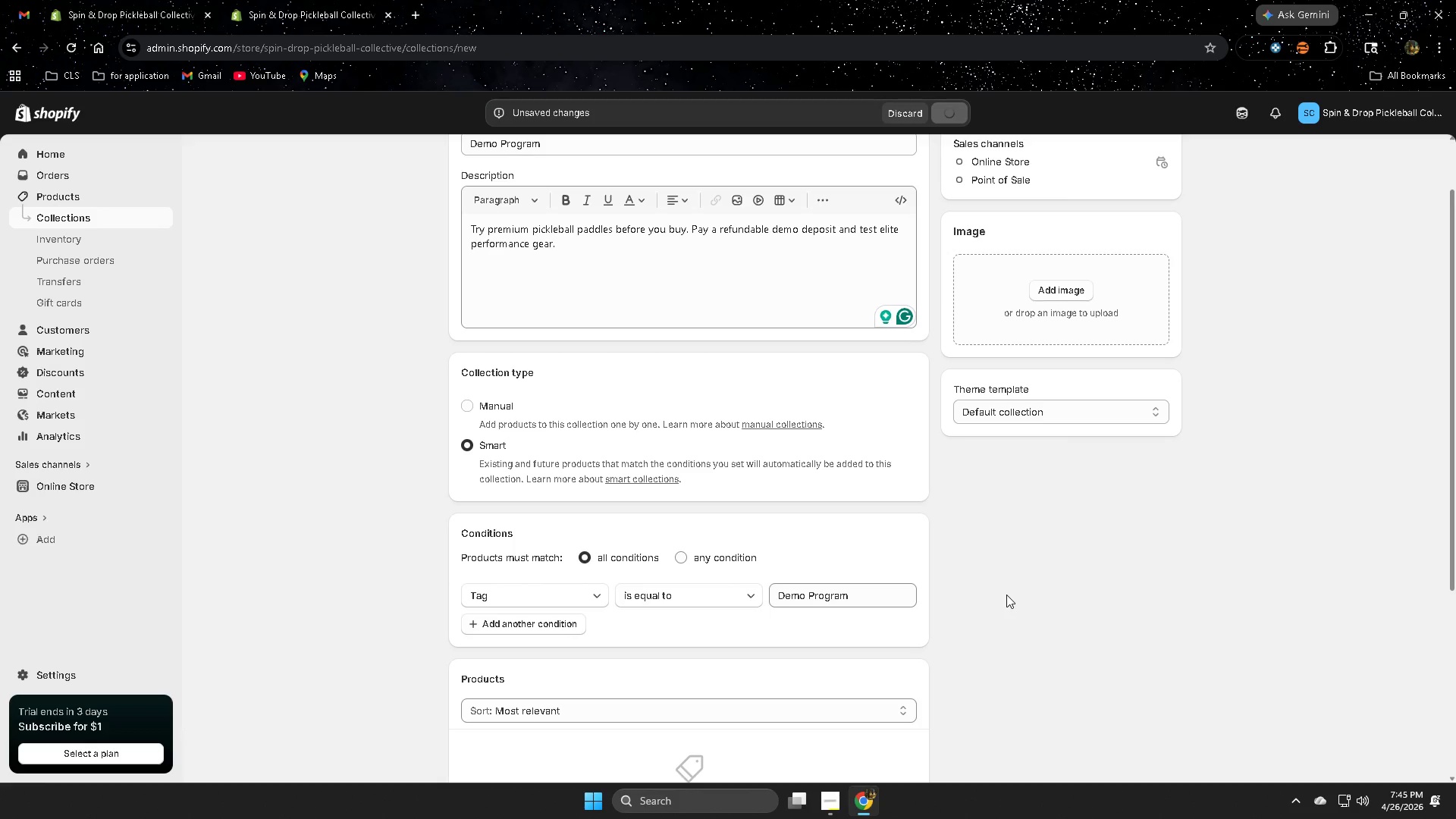 
scroll: coordinate [520, 544], scroll_direction: down, amount: 4.0
 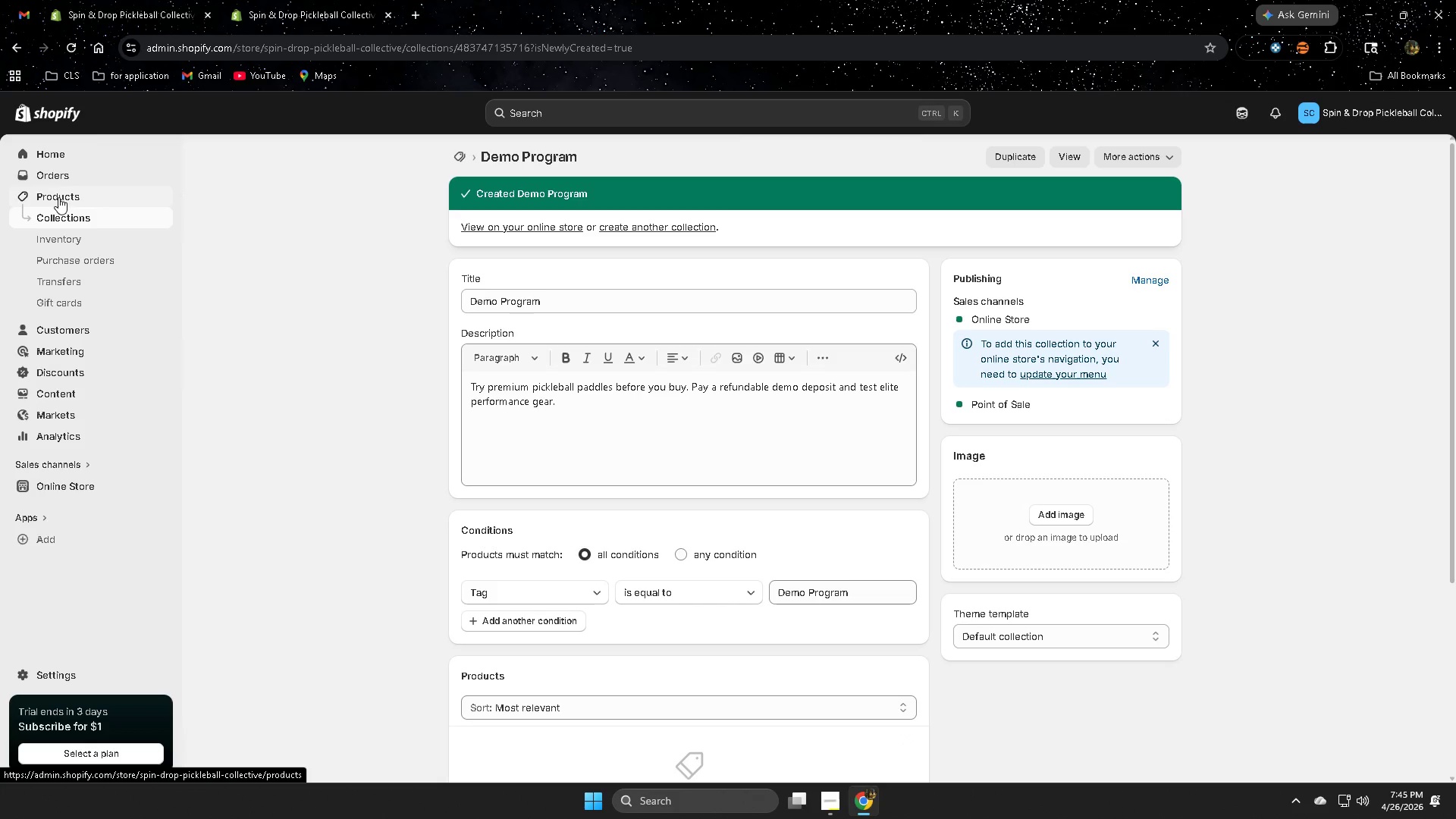 
left_click([58, 197])
 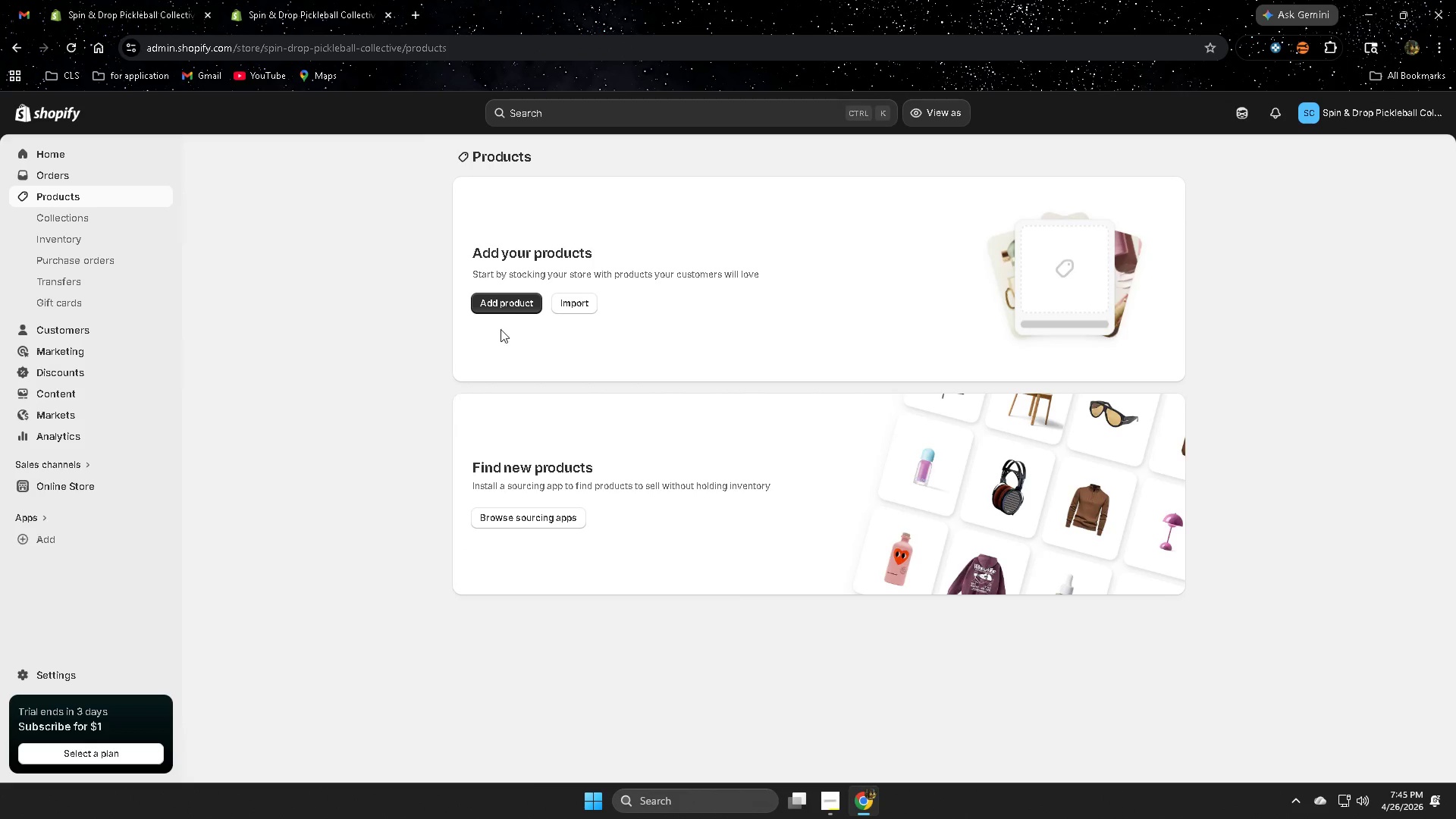 
double_click([513, 306])
 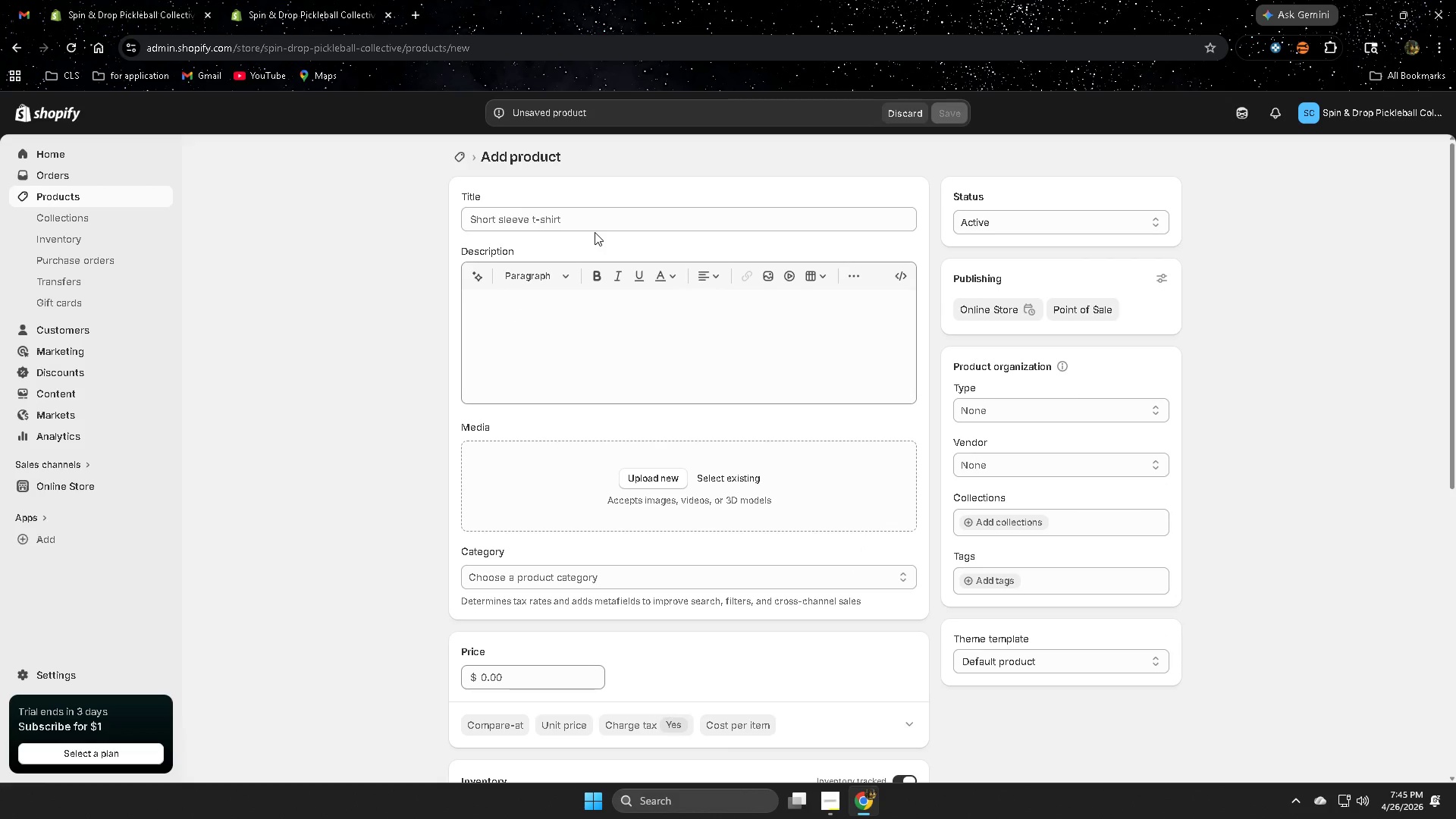 
wait(43.58)
 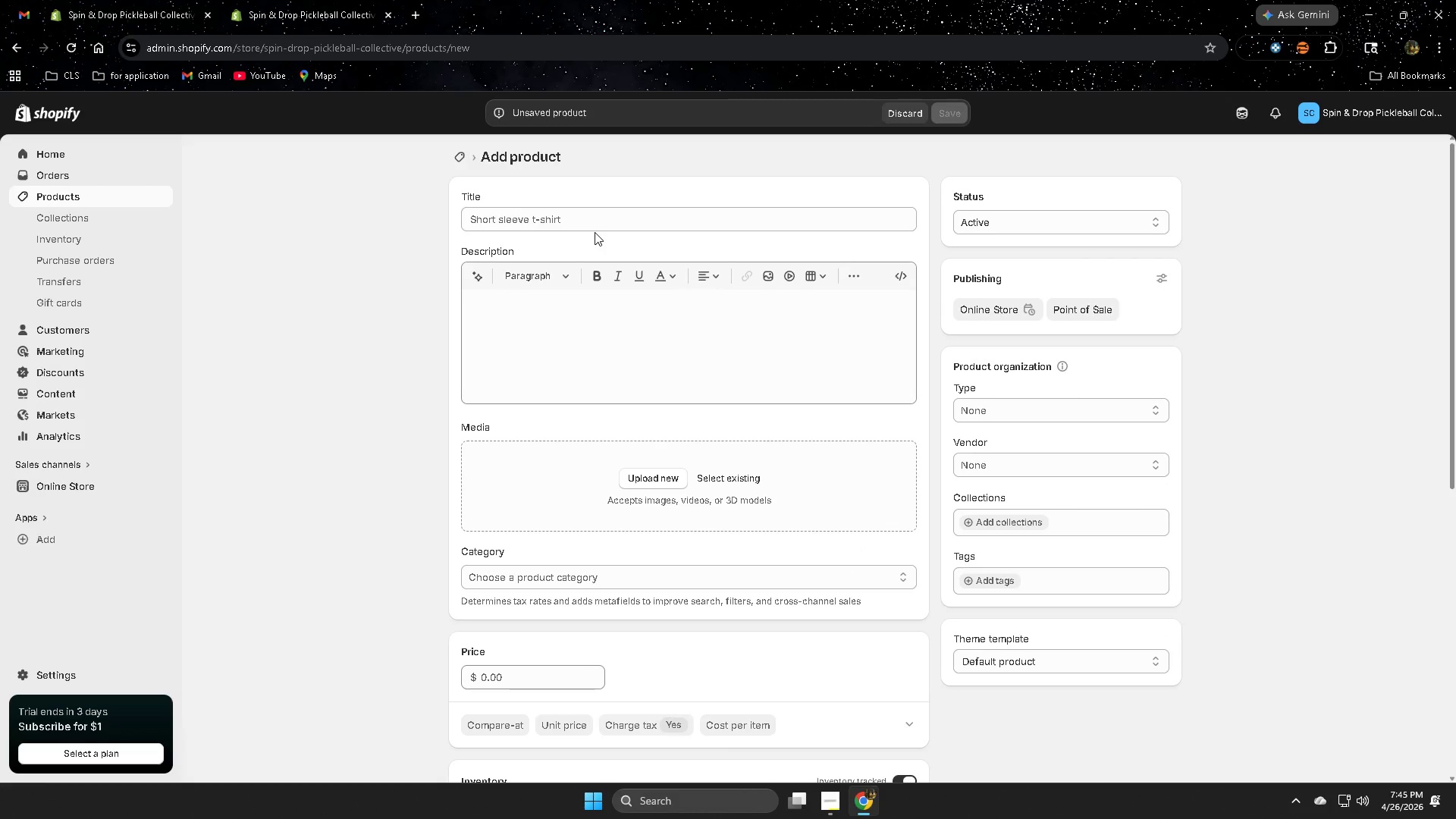 
scroll: coordinate [385, 219], scroll_direction: none, amount: 0.0
 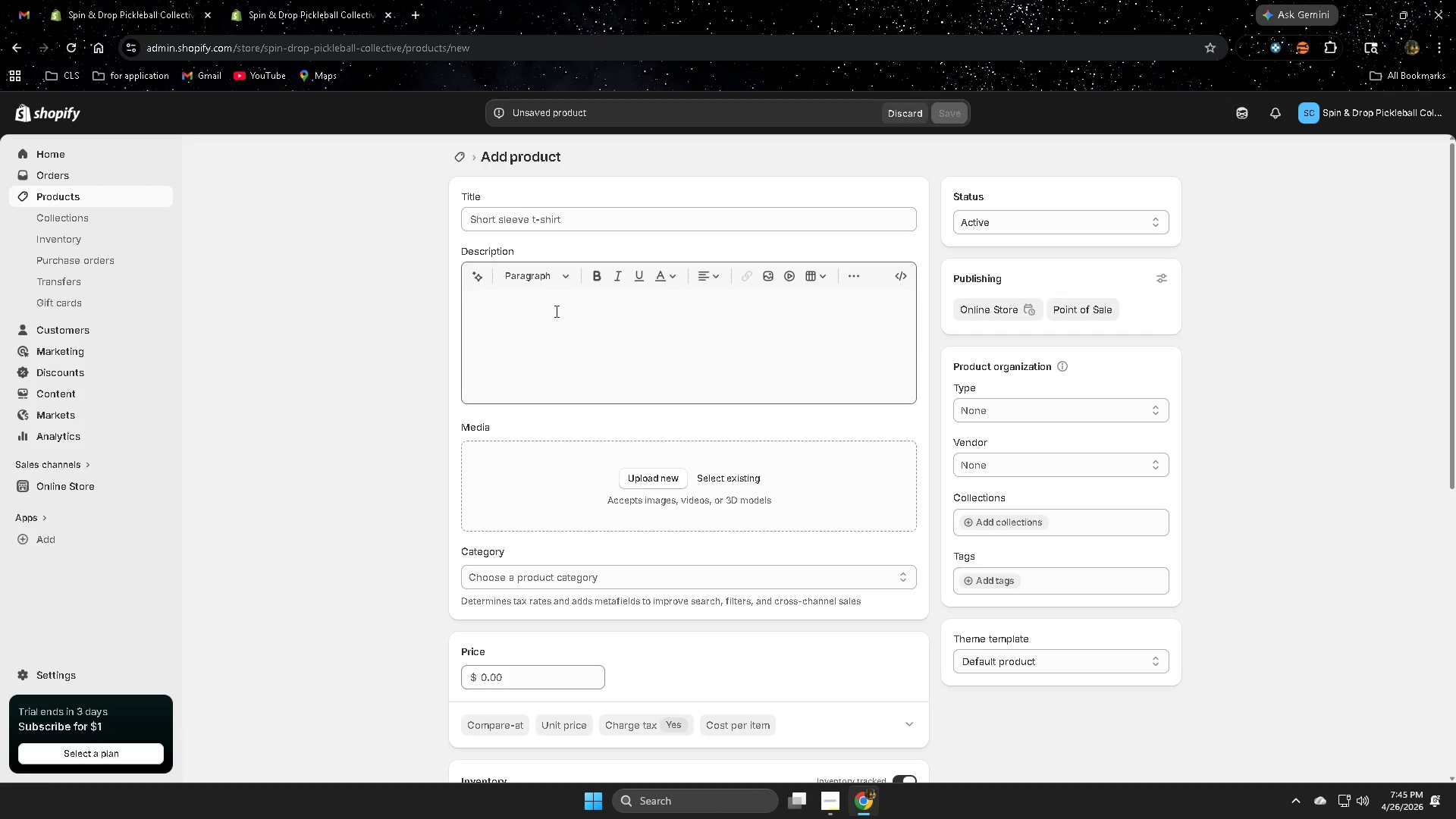 
left_click([559, 328])
 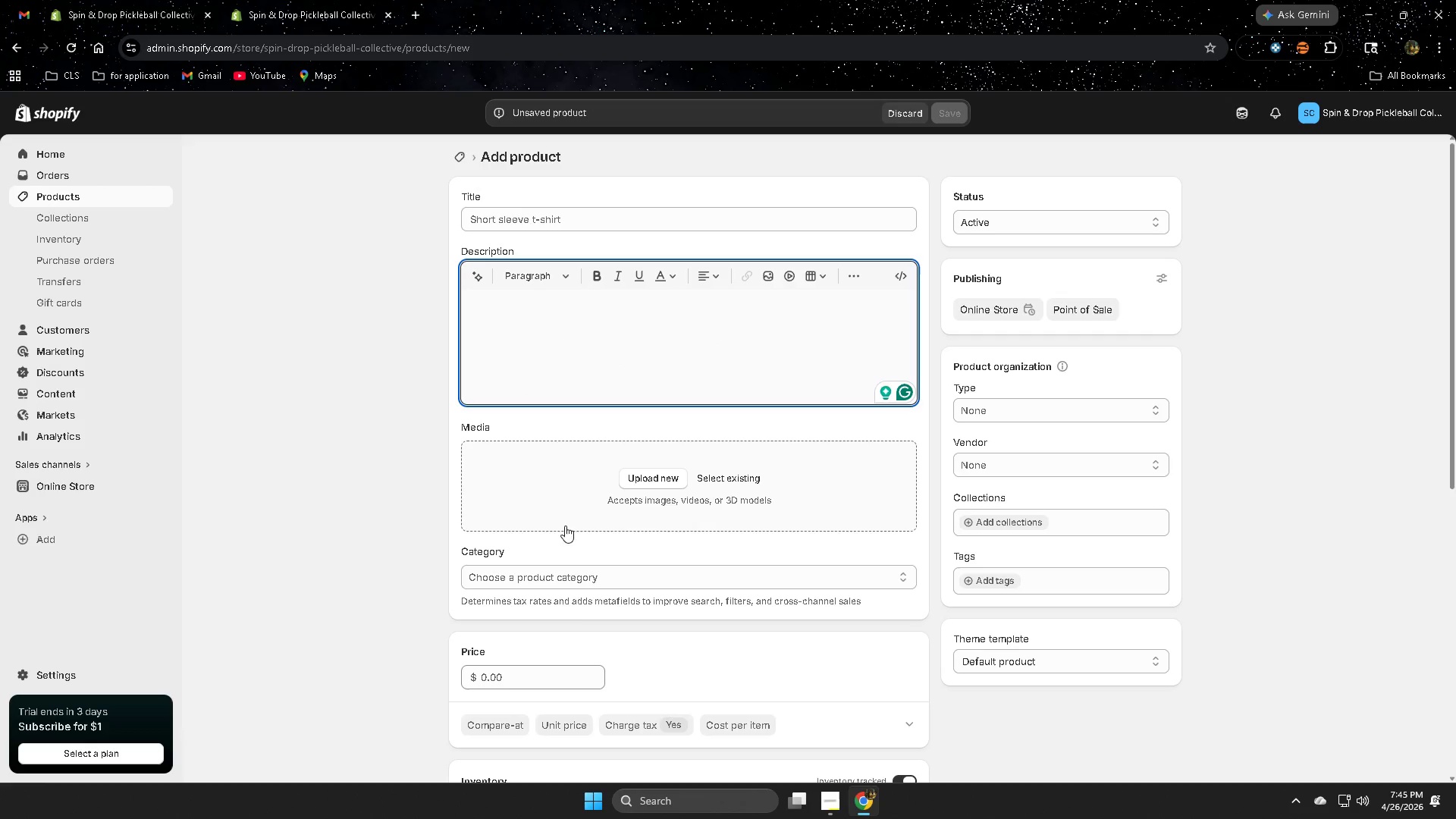 
left_click([831, 801])